 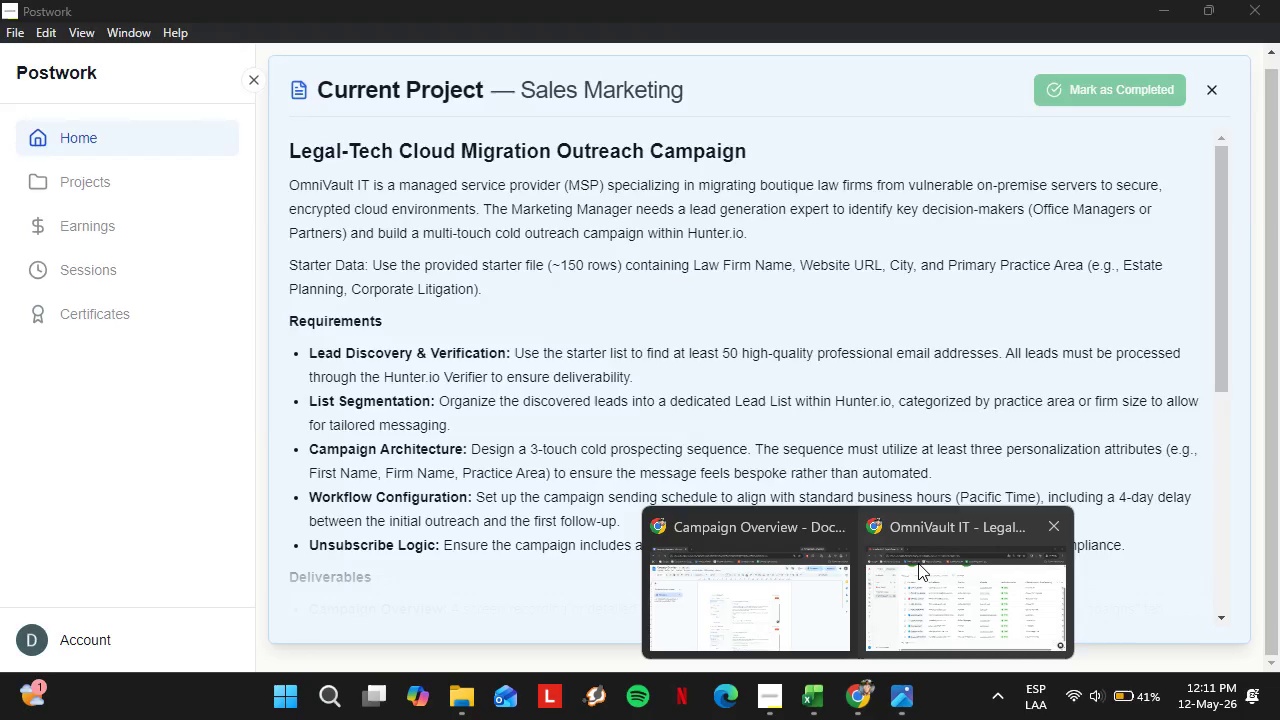 
left_click([918, 563])
 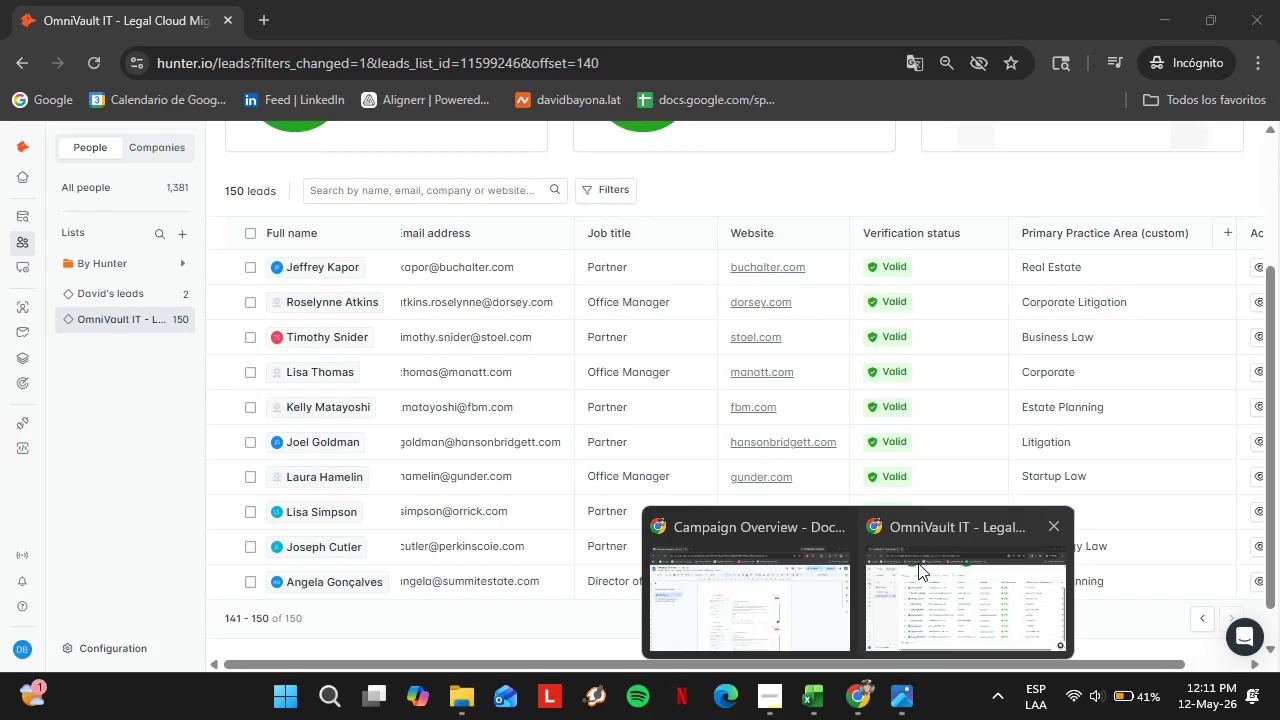 
mouse_move([872, 562])
 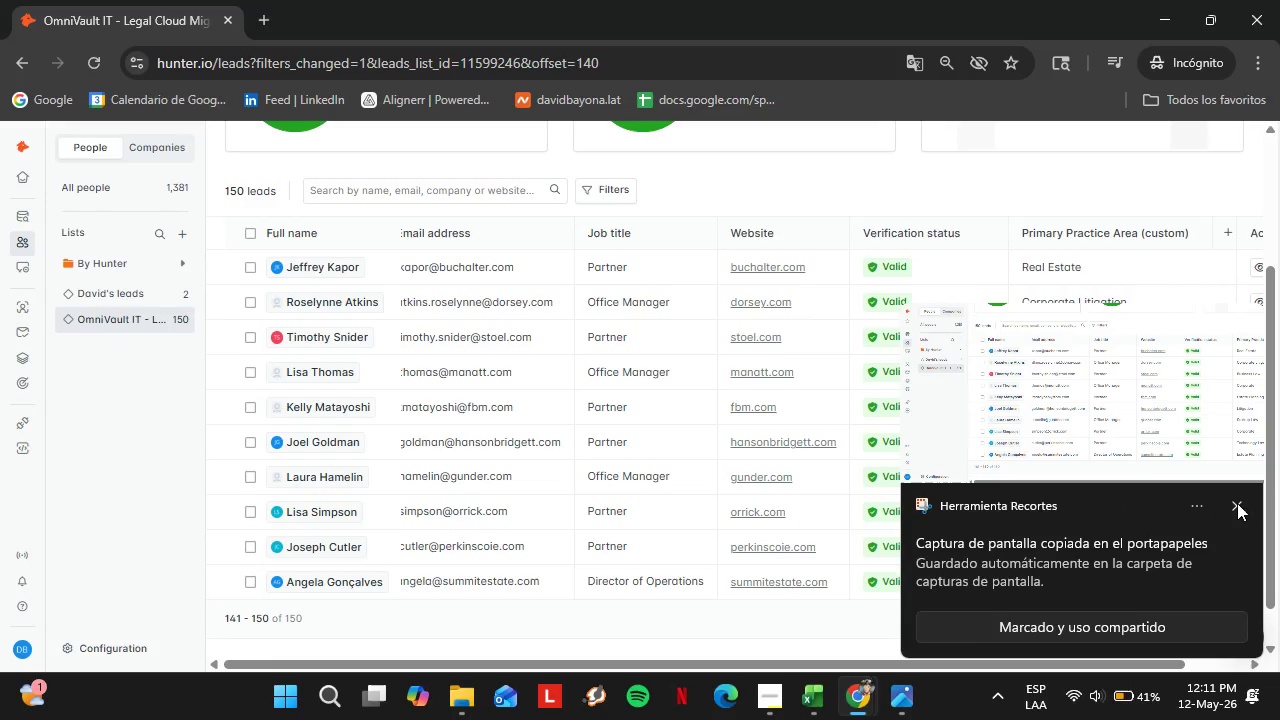 
left_click([1238, 504])
 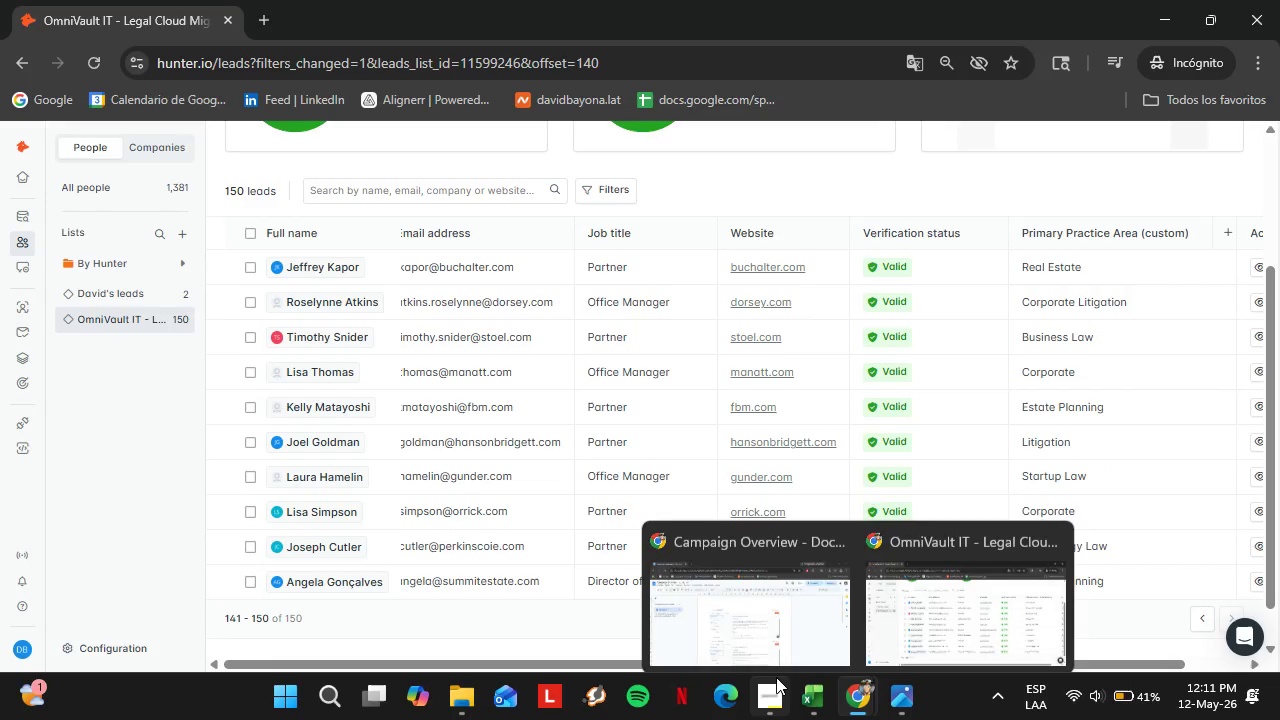 
left_click([776, 682])